 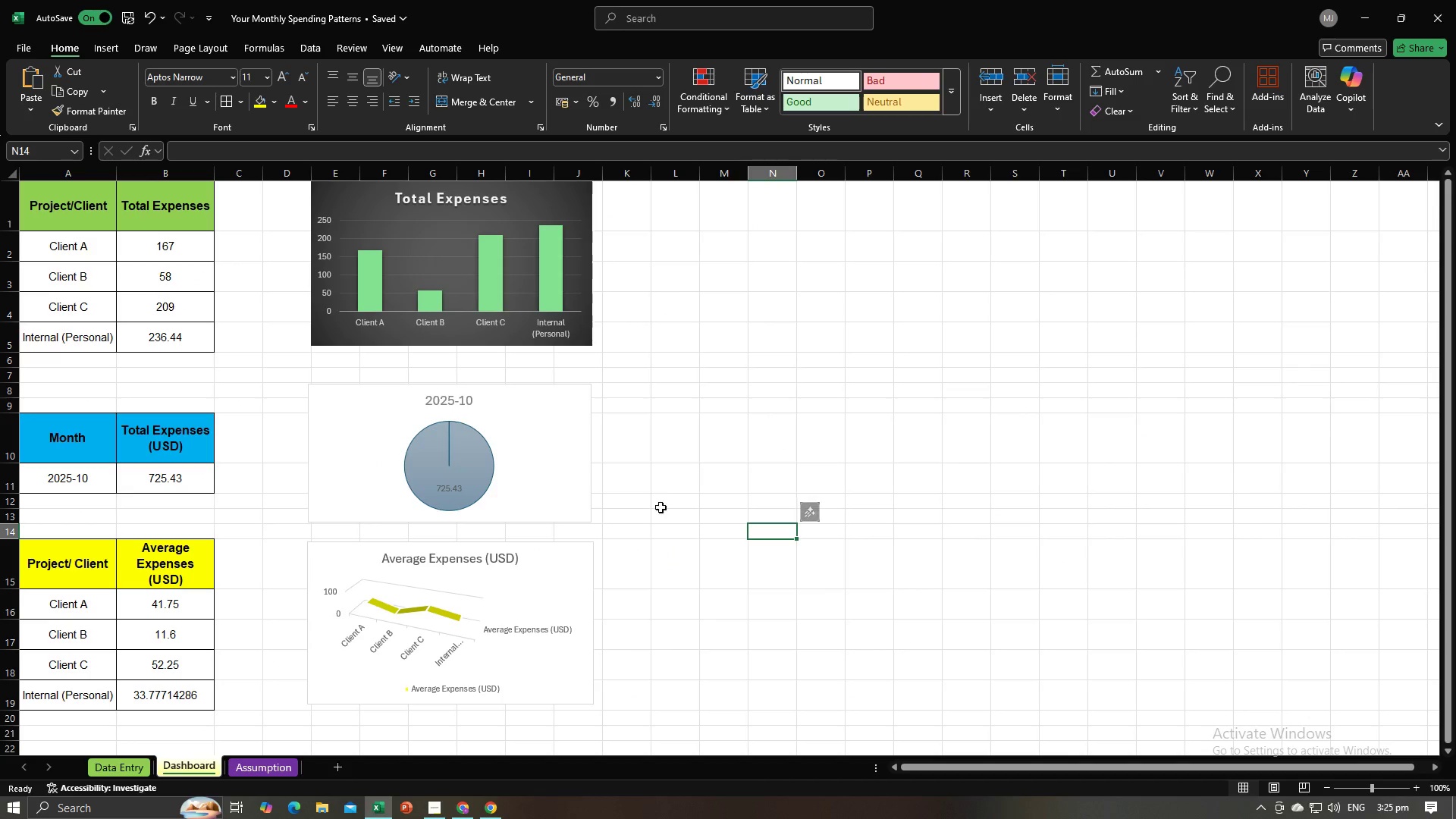 
left_click([574, 493])
 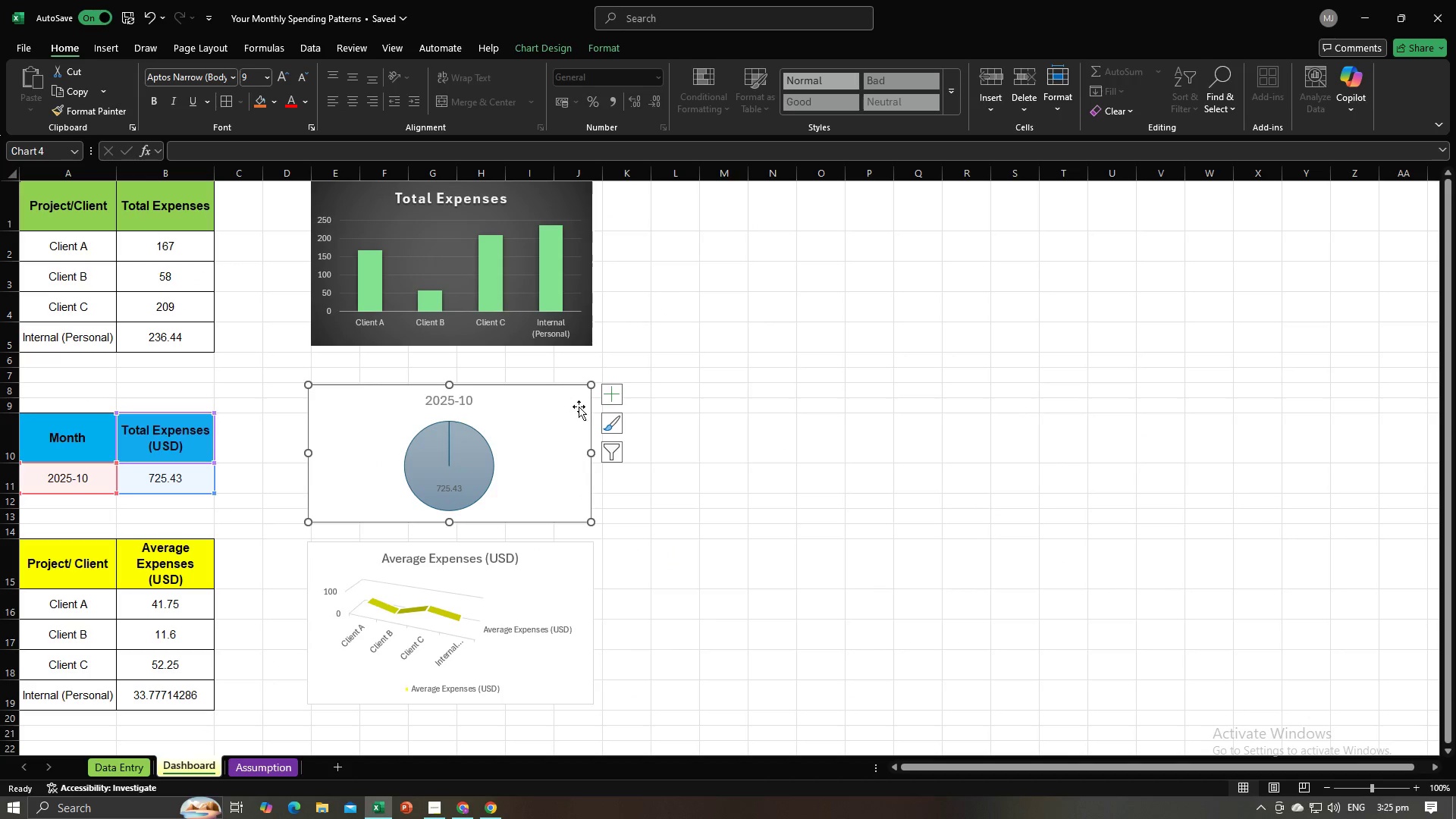 
double_click([579, 406])
 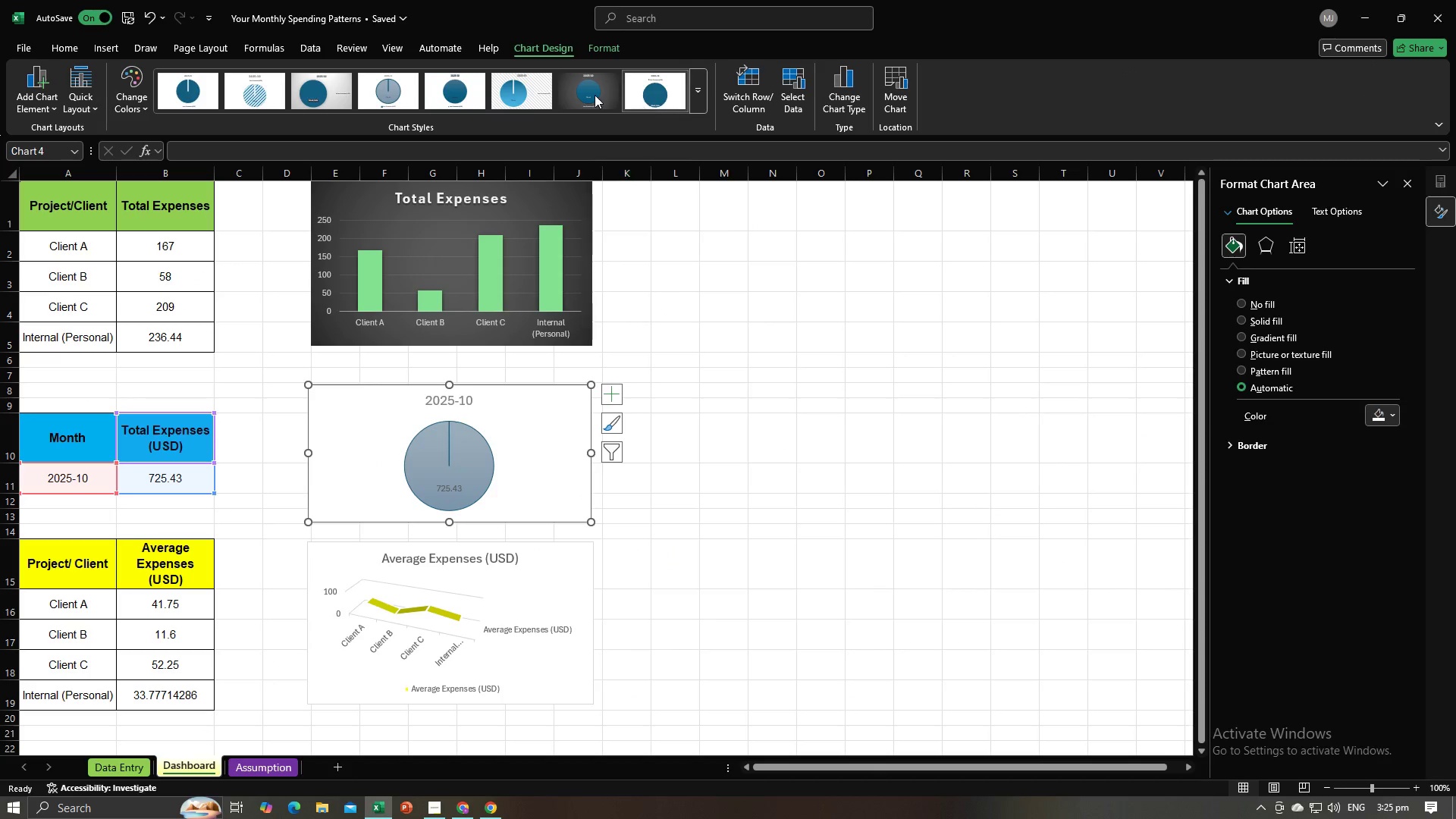 
left_click([591, 94])
 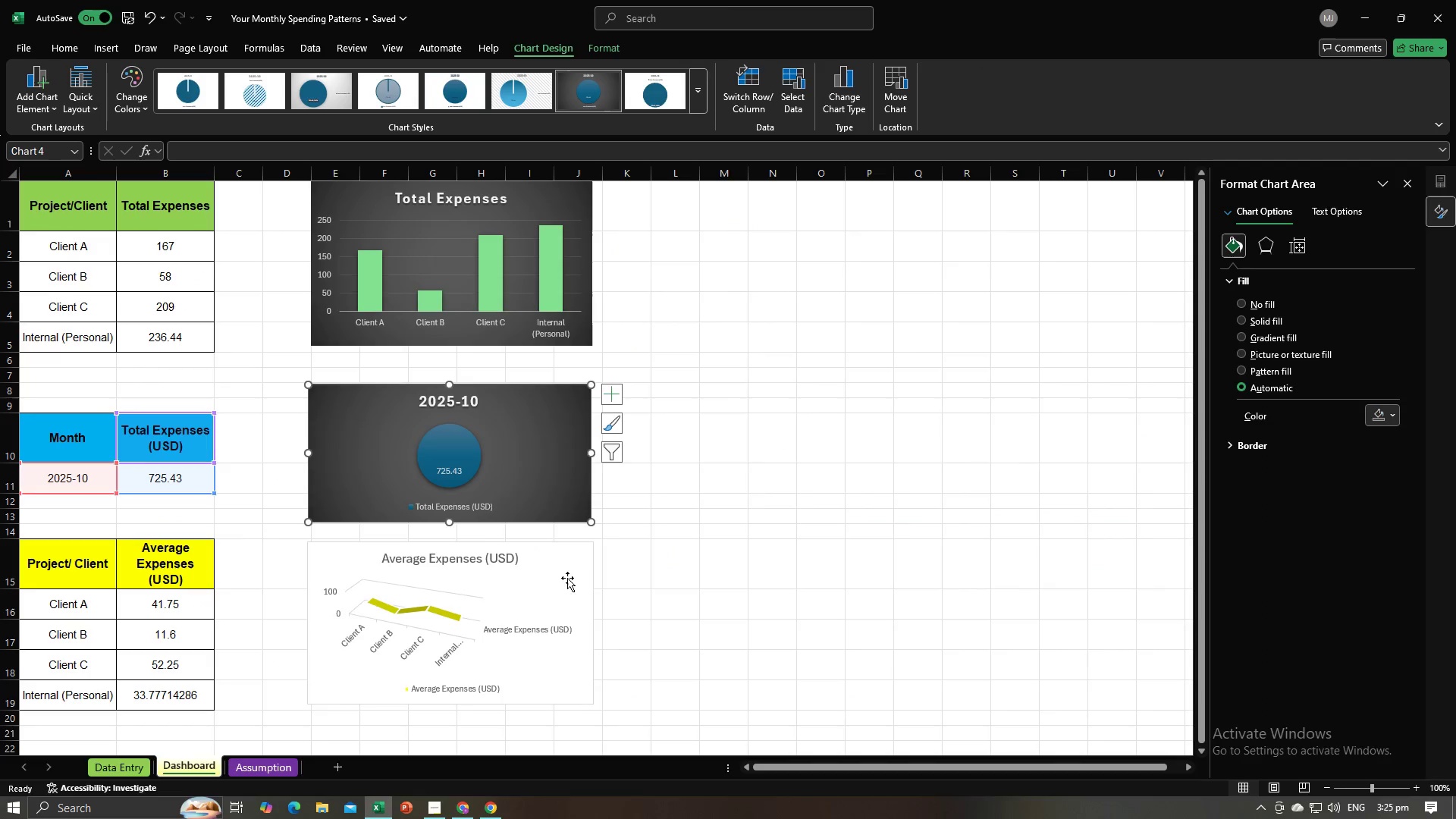 
left_click([570, 576])
 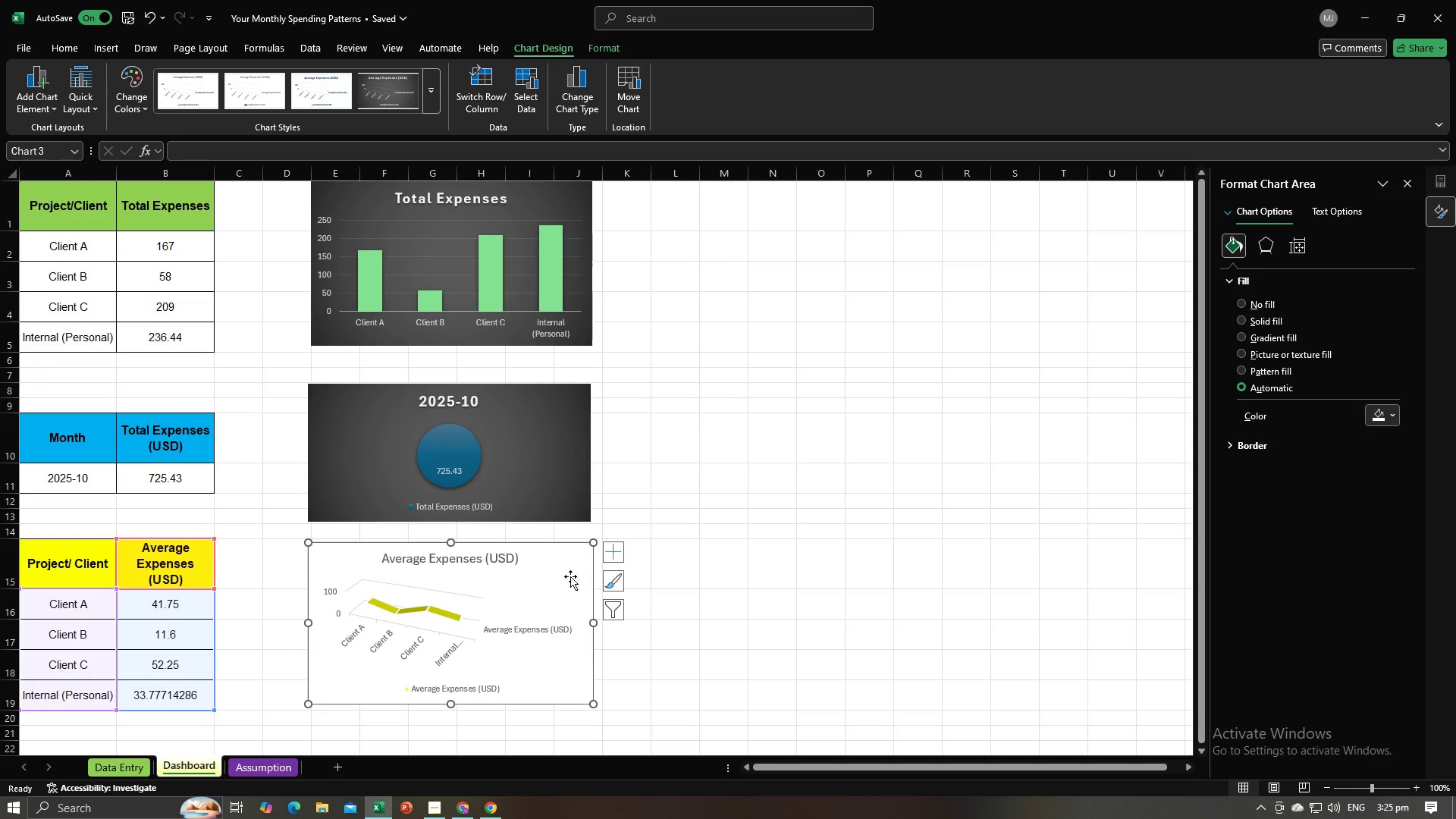 
double_click([570, 576])
 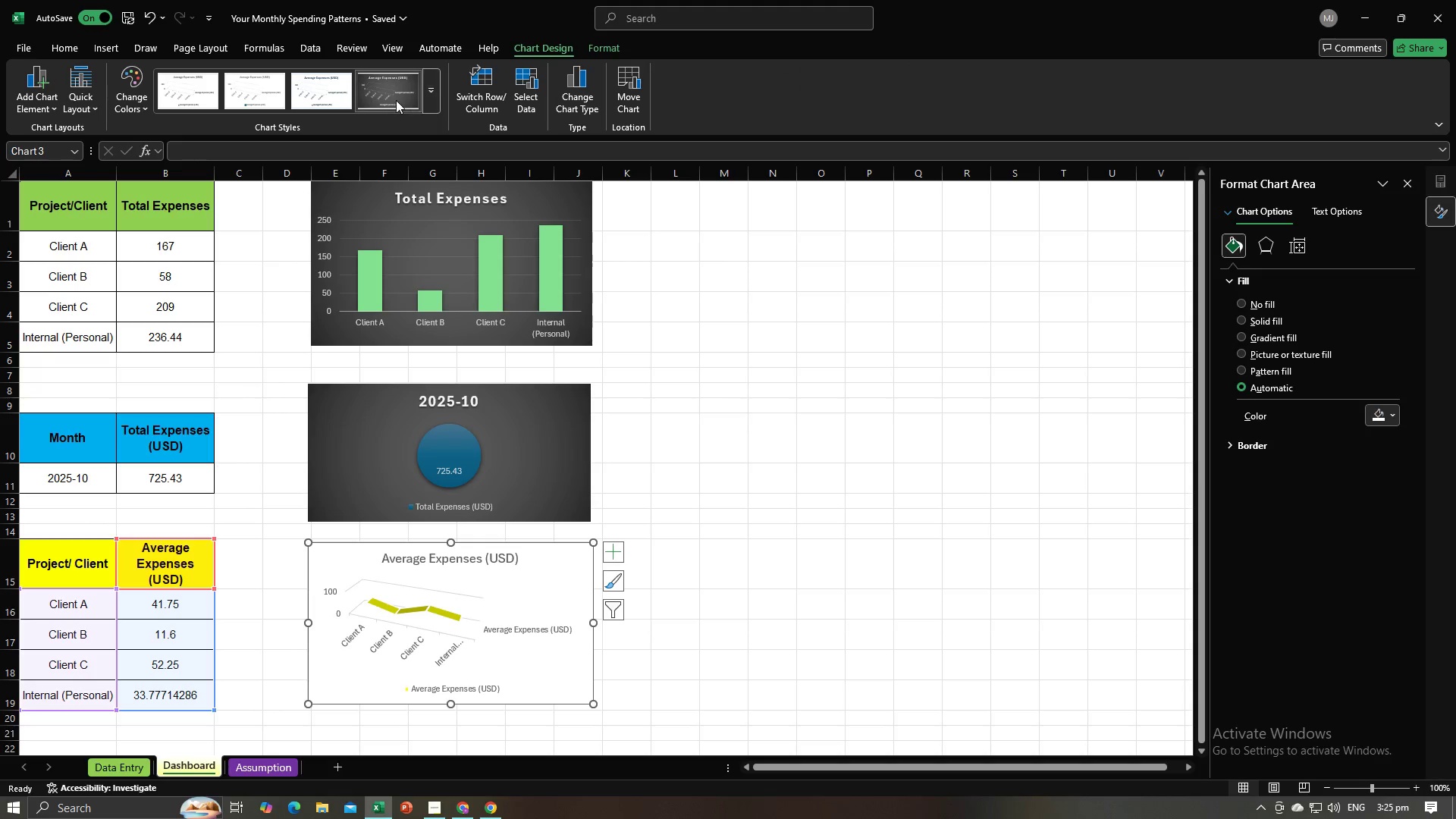 
left_click([396, 100])
 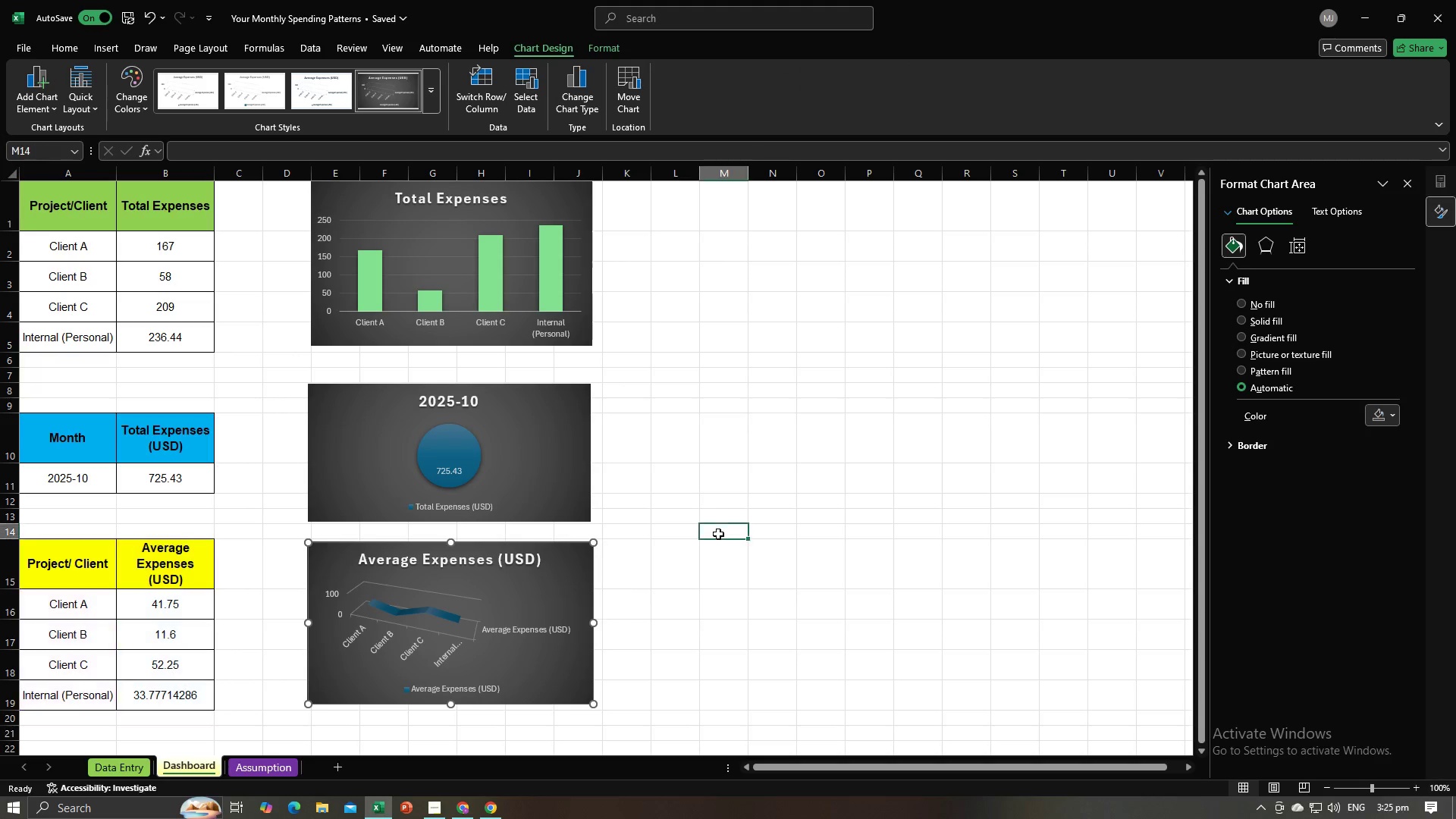 
left_click([718, 534])
 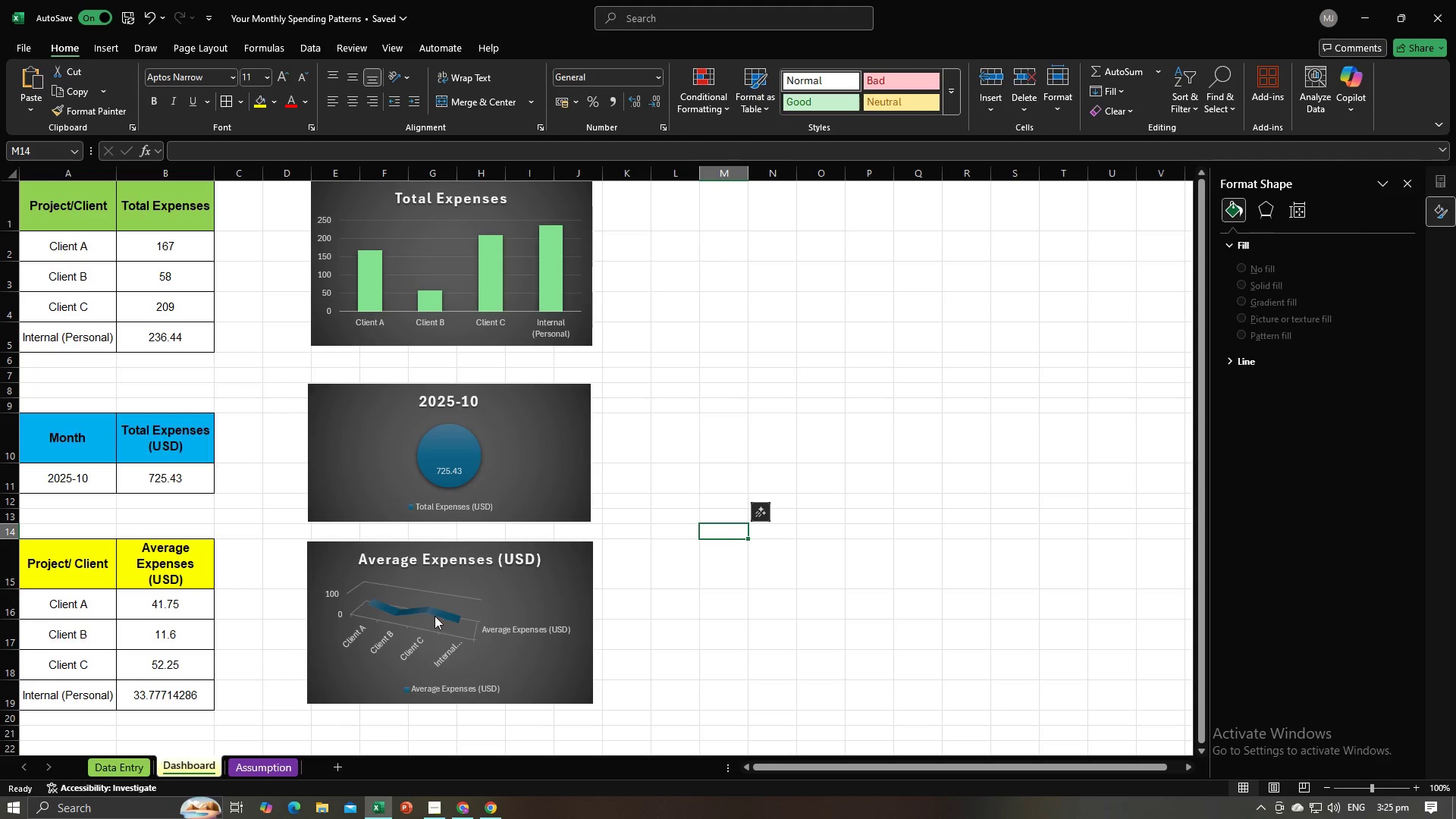 
left_click([435, 614])
 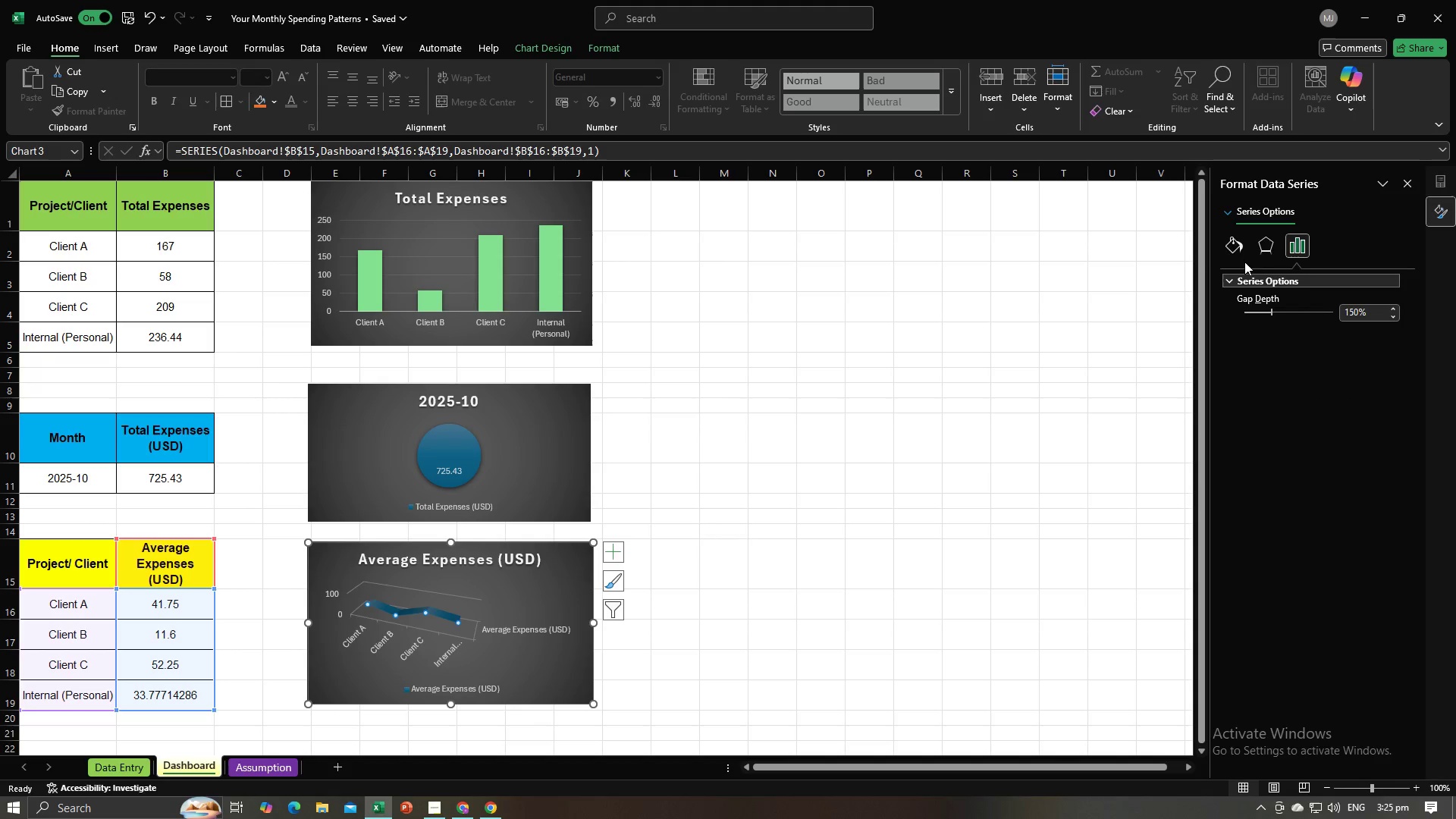 
left_click([1232, 243])
 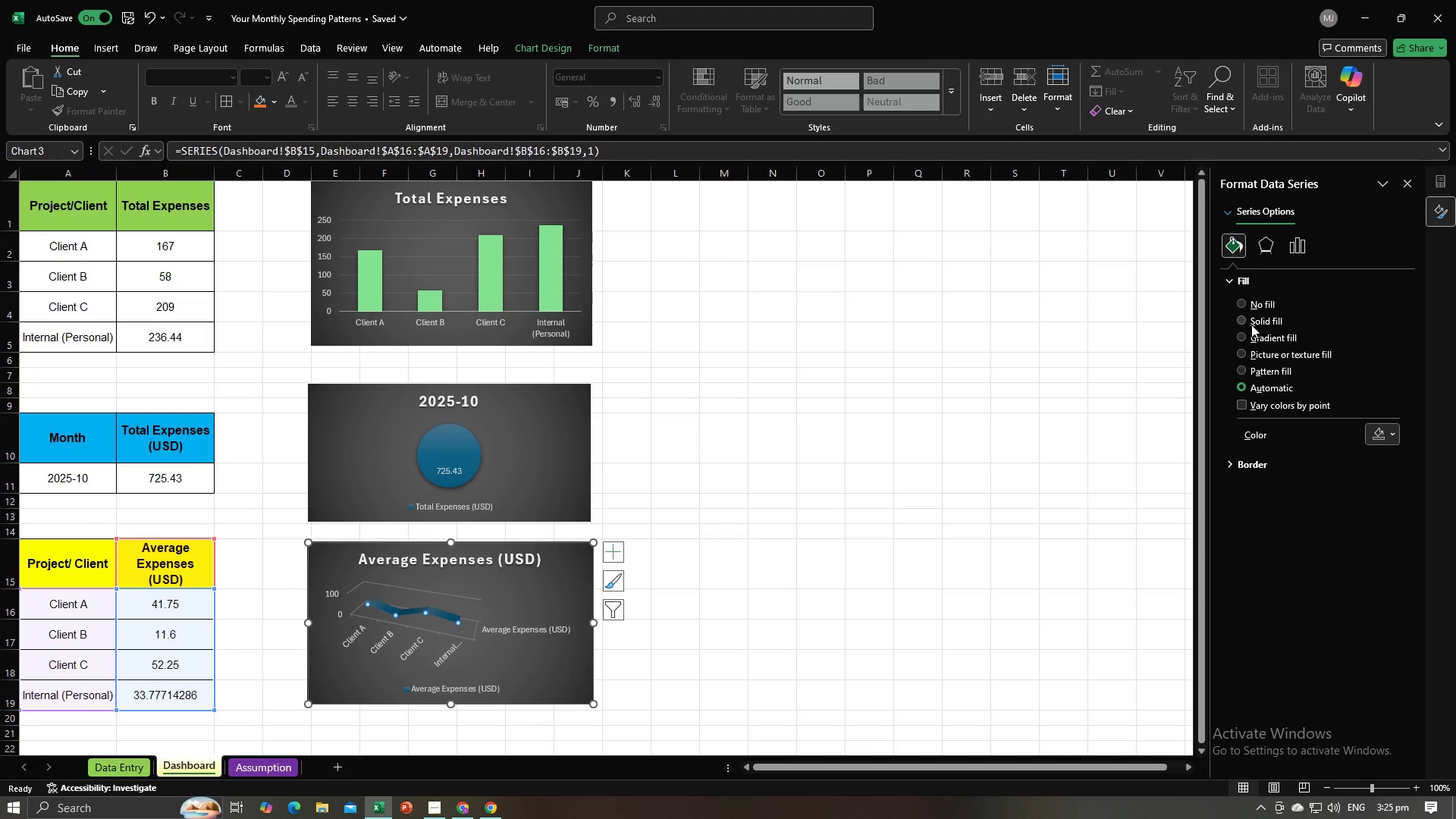 
left_click([1244, 323])
 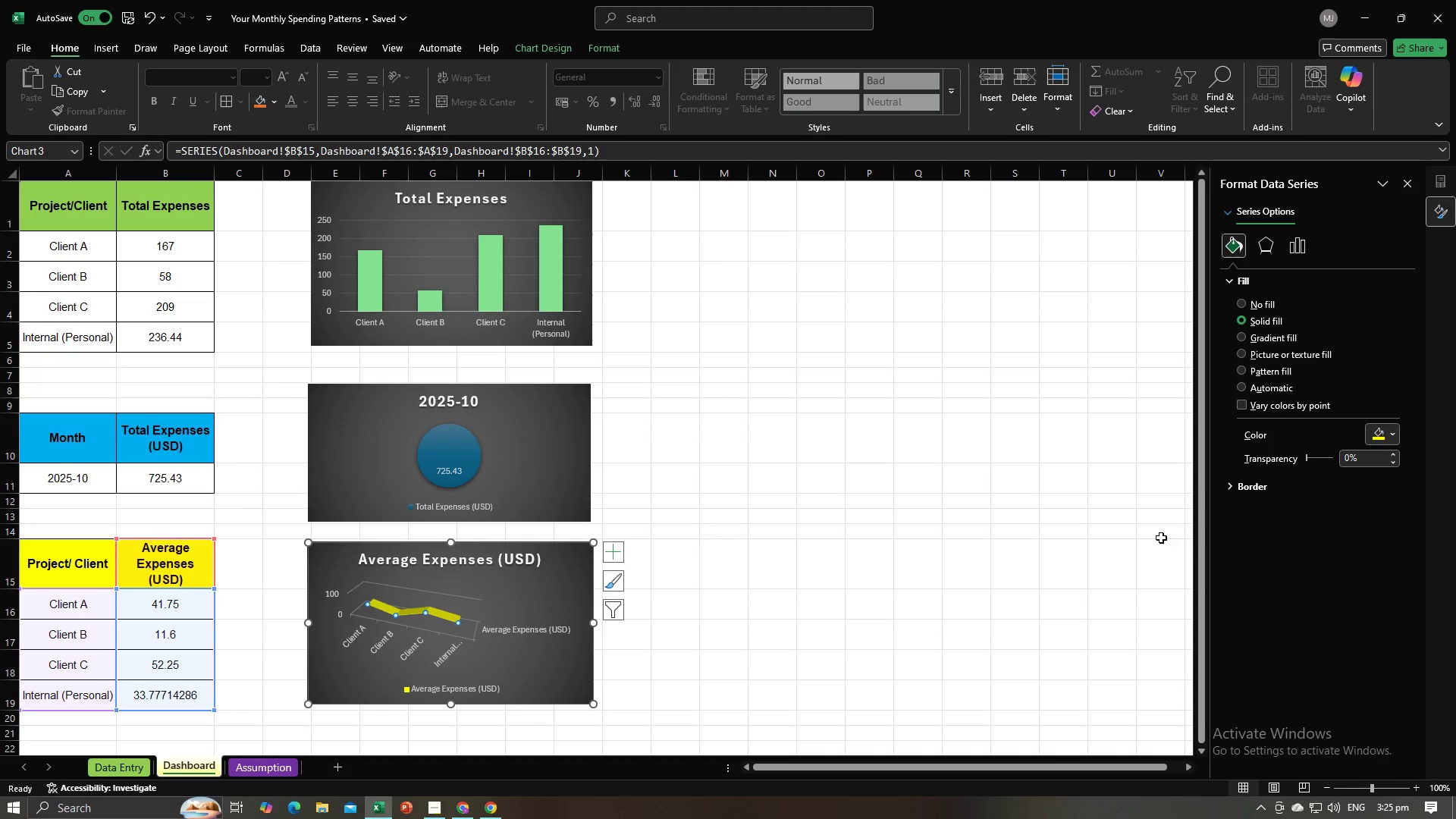 
left_click([1138, 552])
 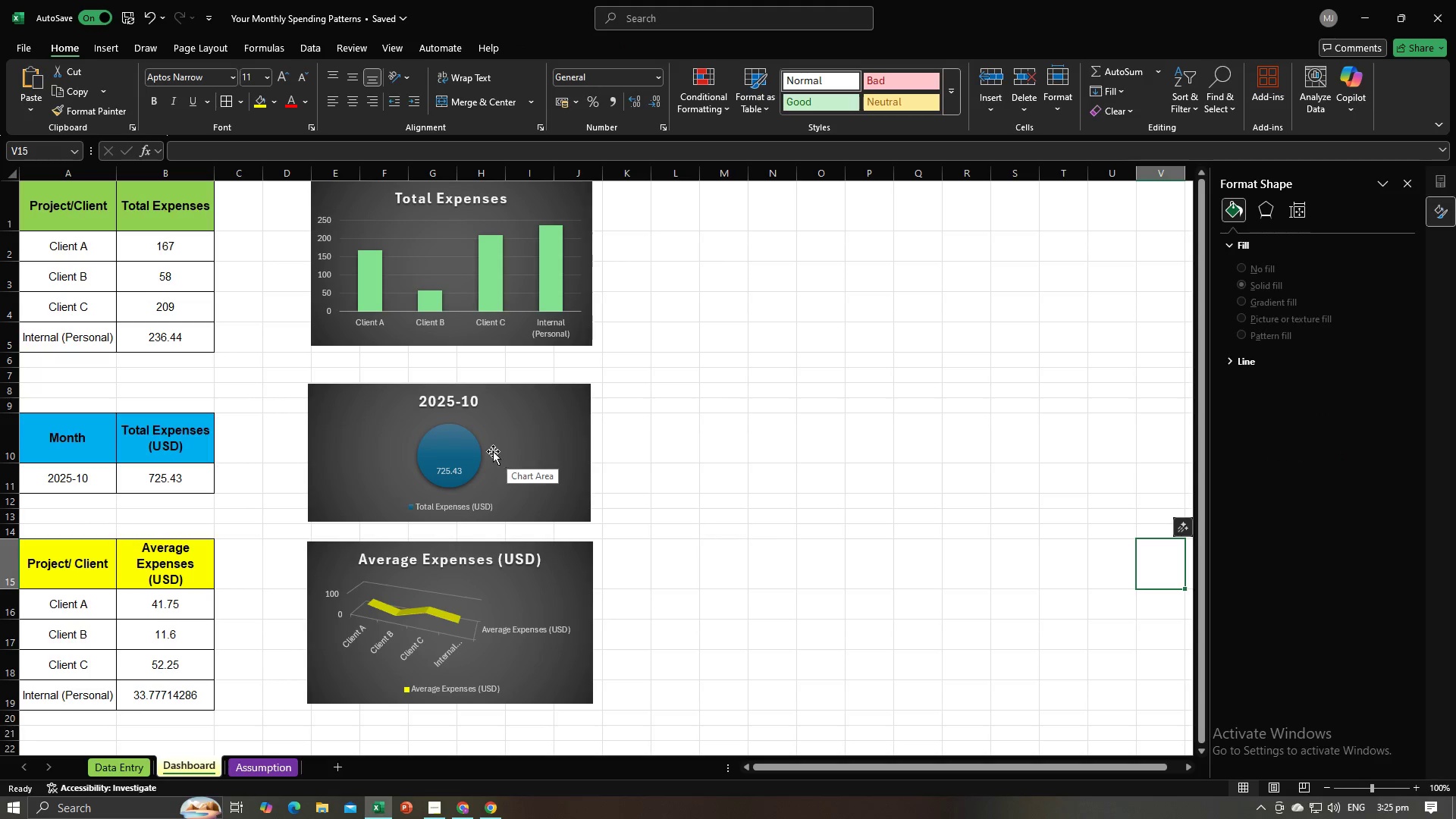 
left_click([471, 448])
 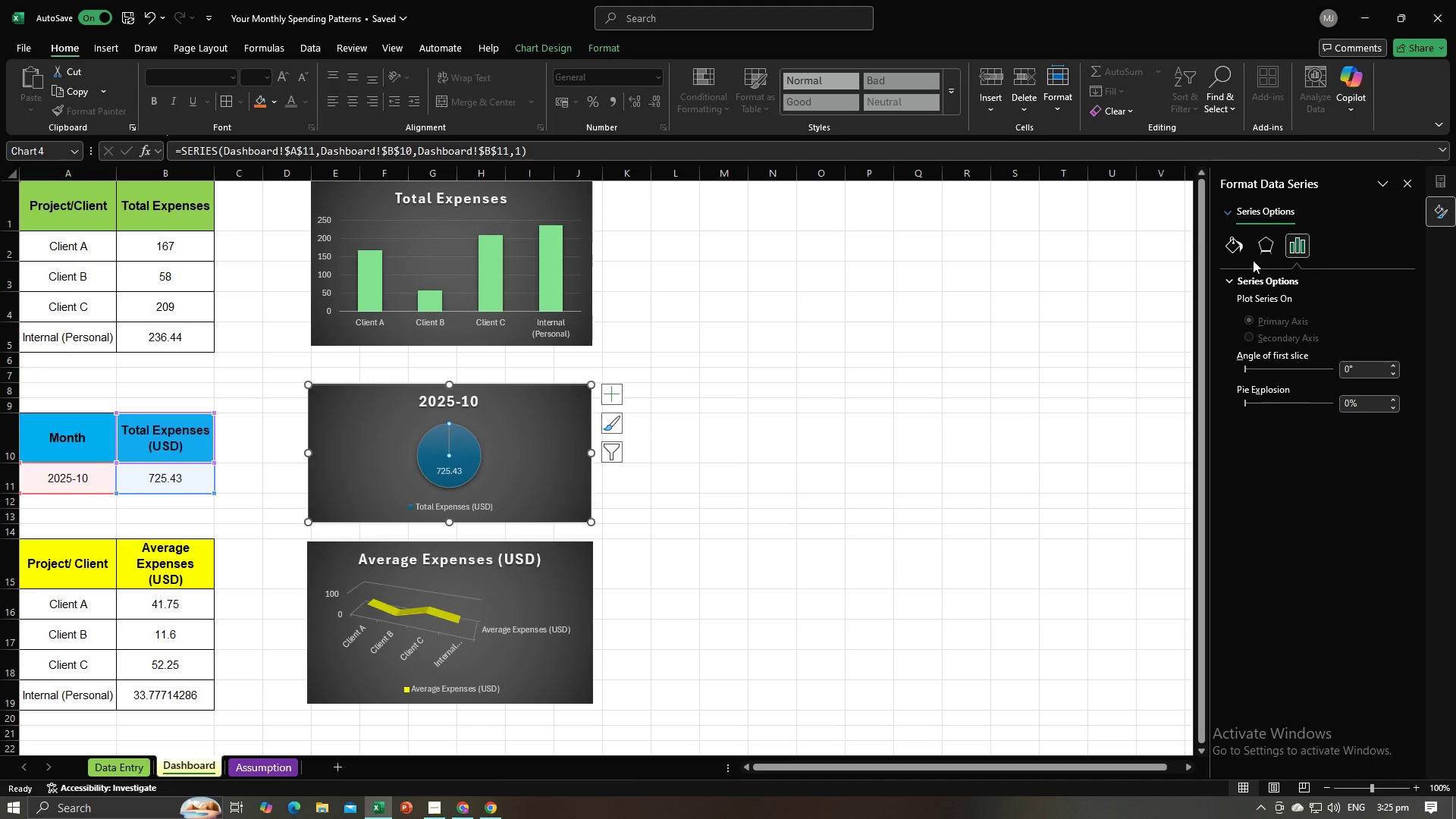 
left_click([1242, 250])
 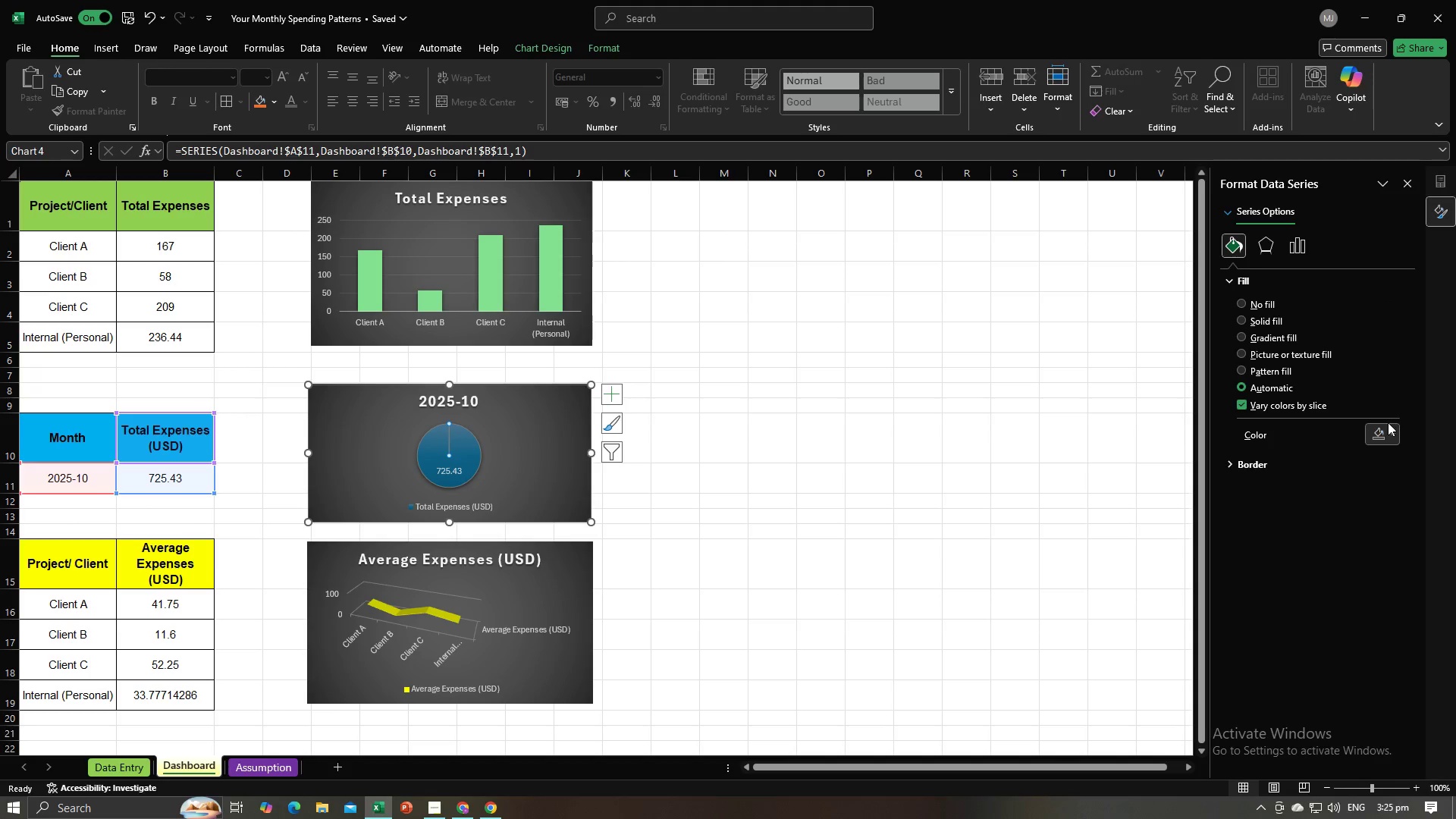 
left_click([1387, 425])
 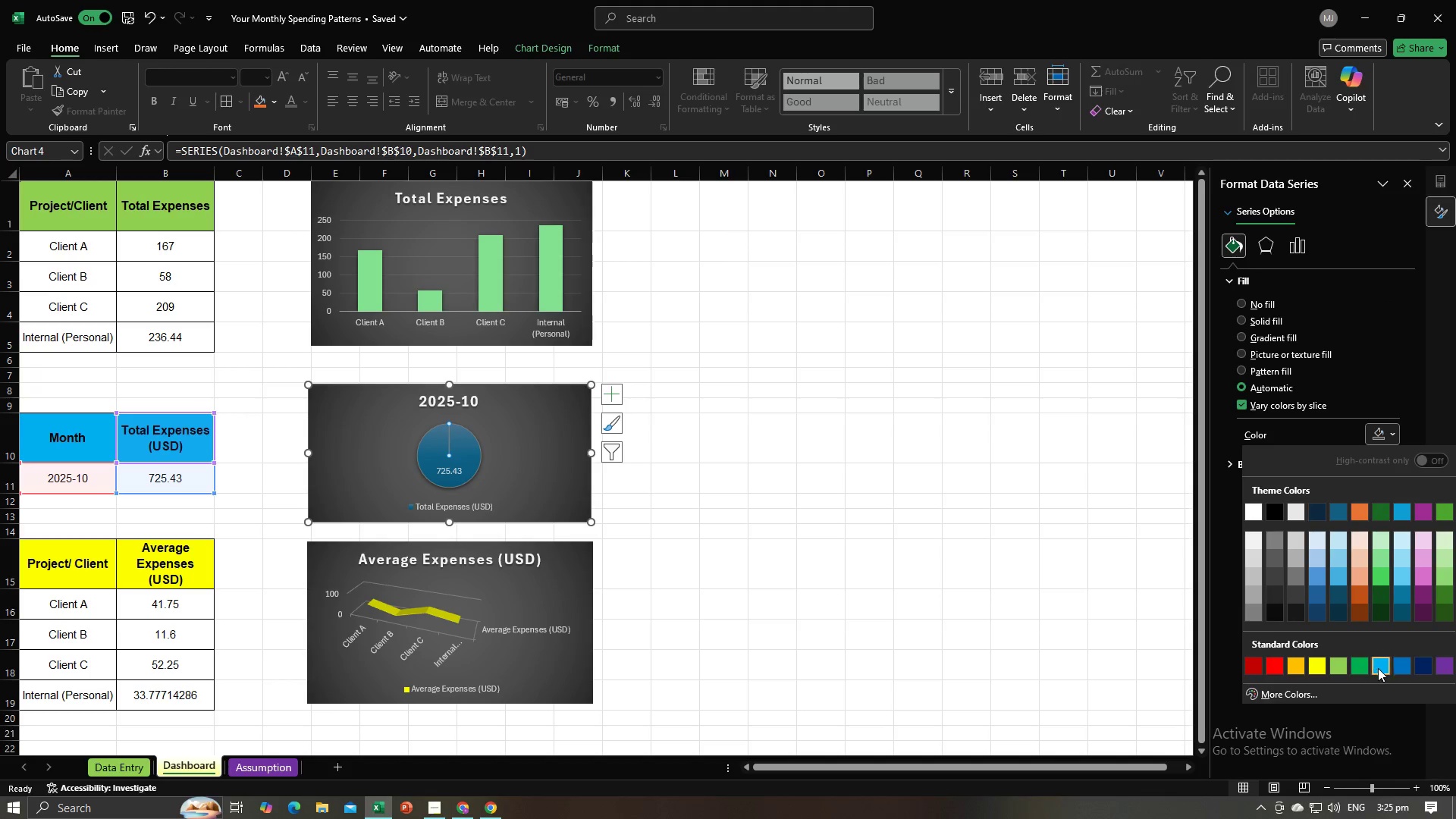 
left_click([1378, 668])
 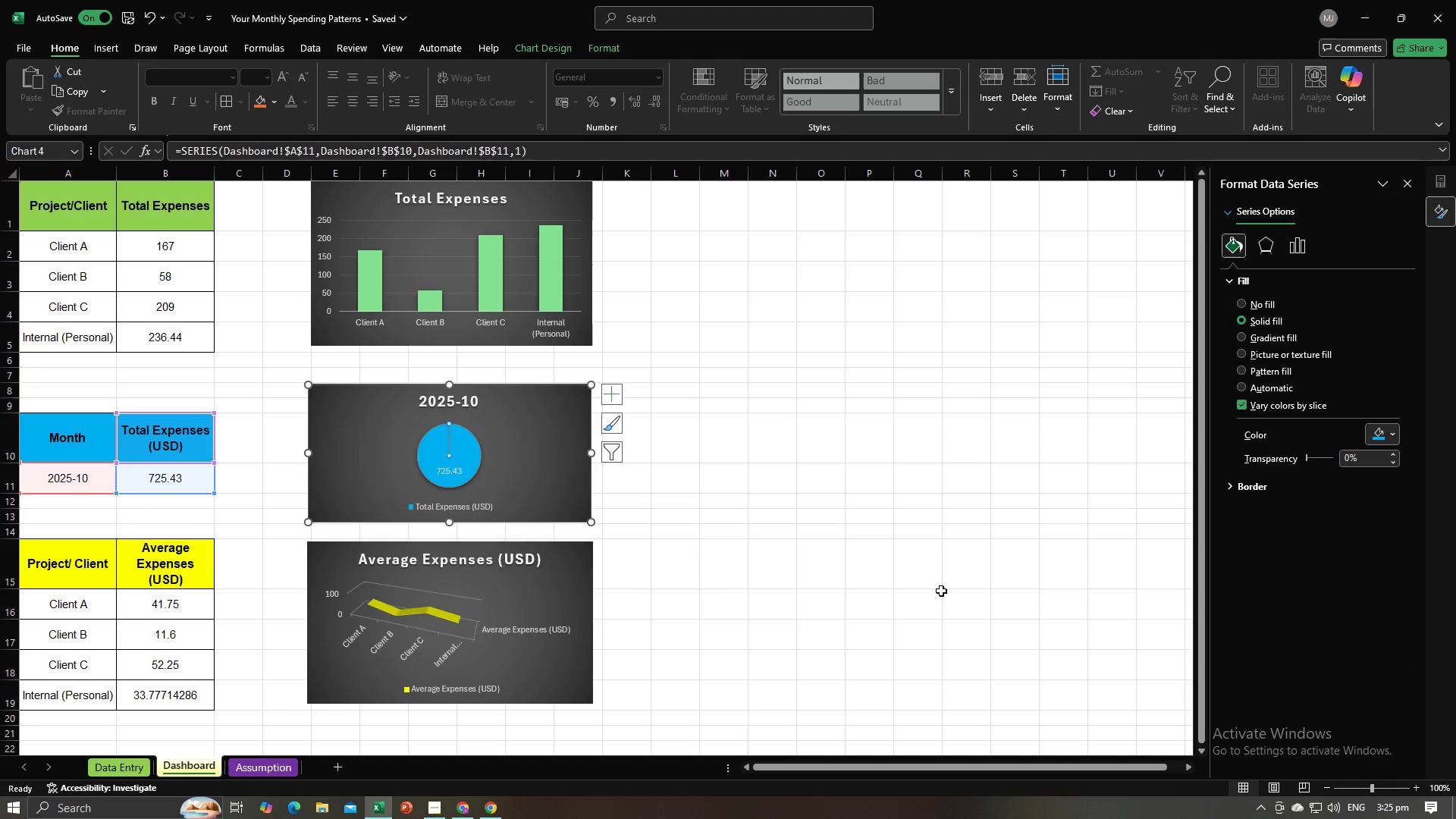 
left_click([940, 591])
 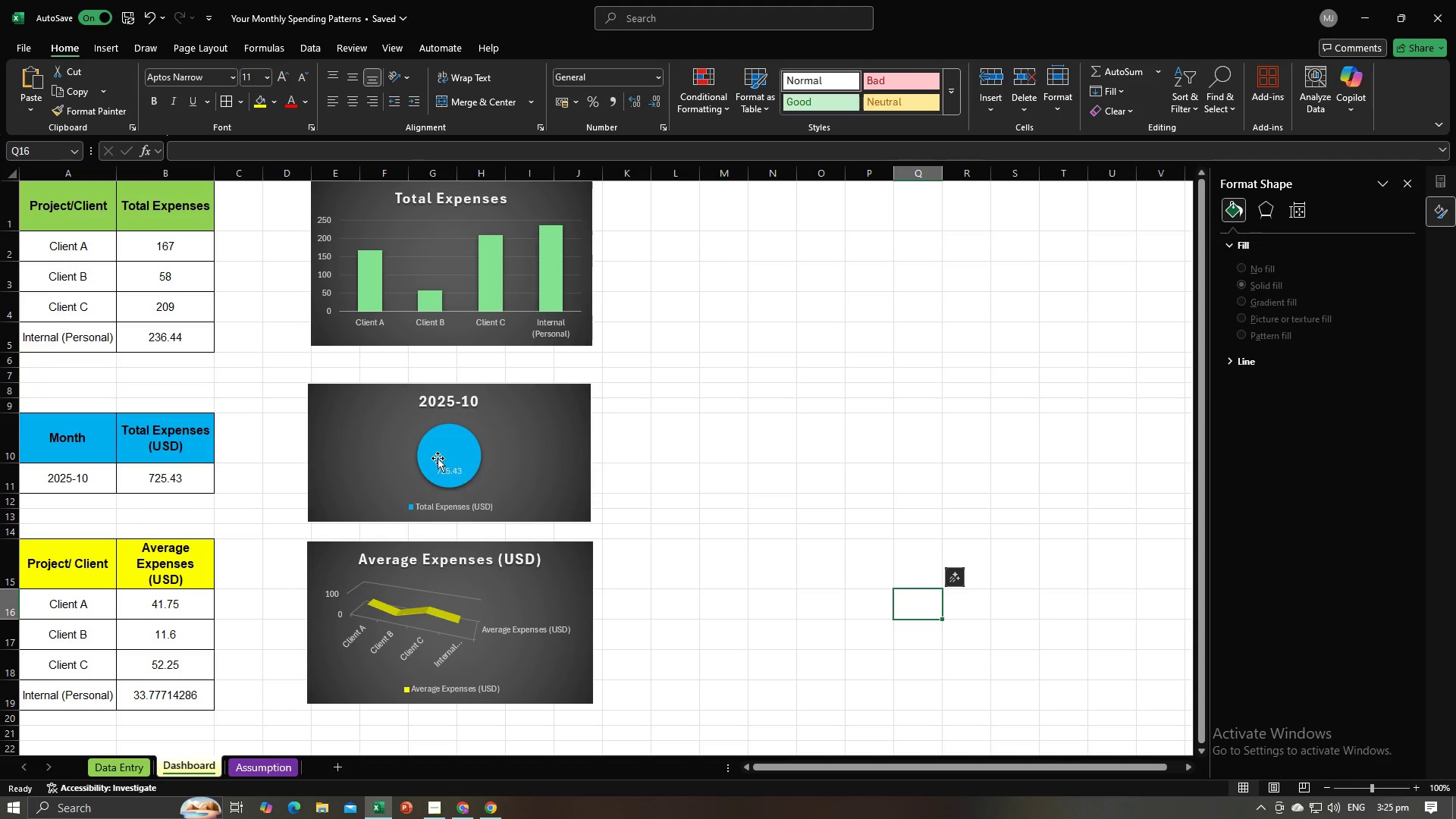 
left_click([436, 457])
 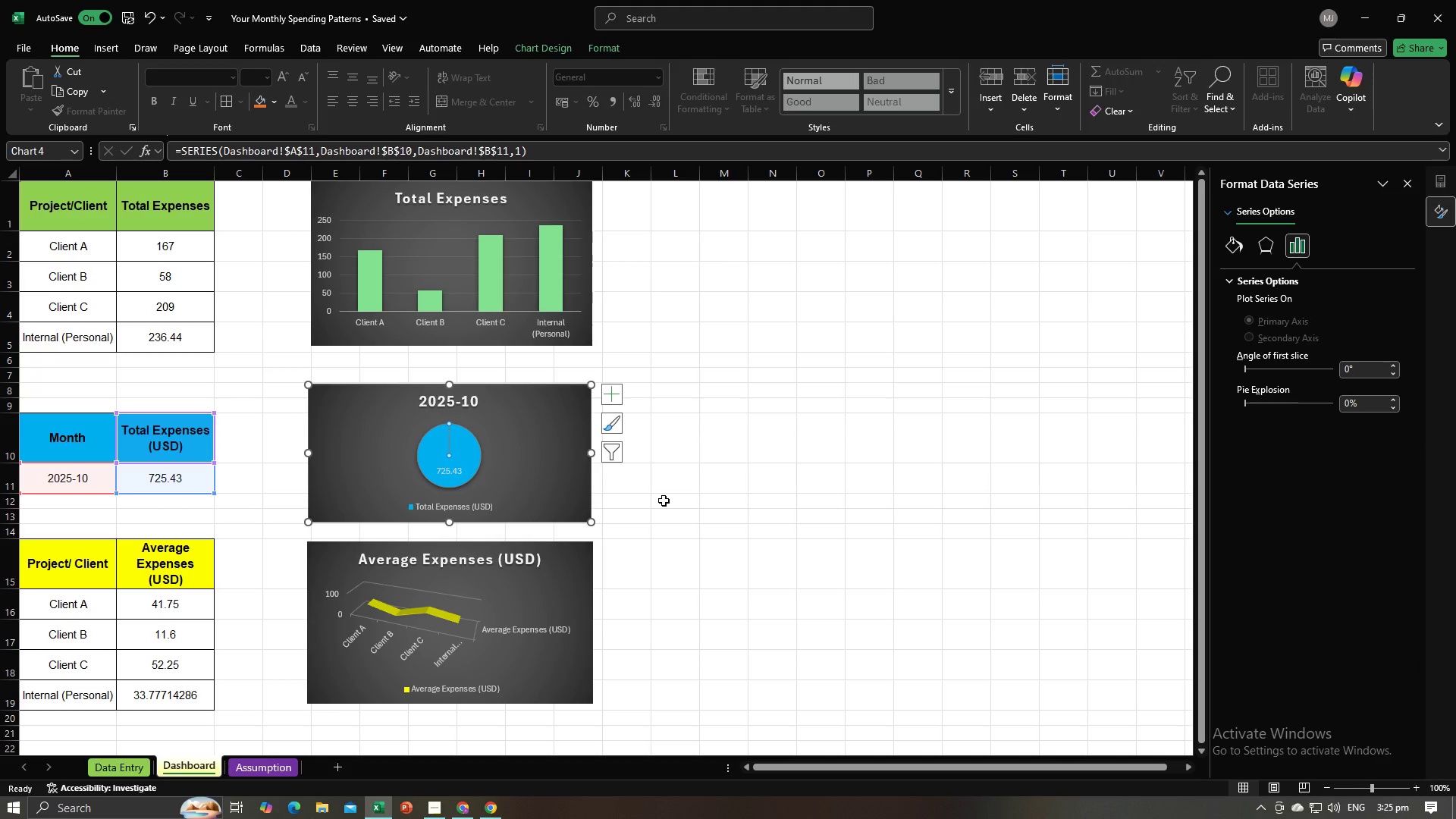 
left_click([664, 500])
 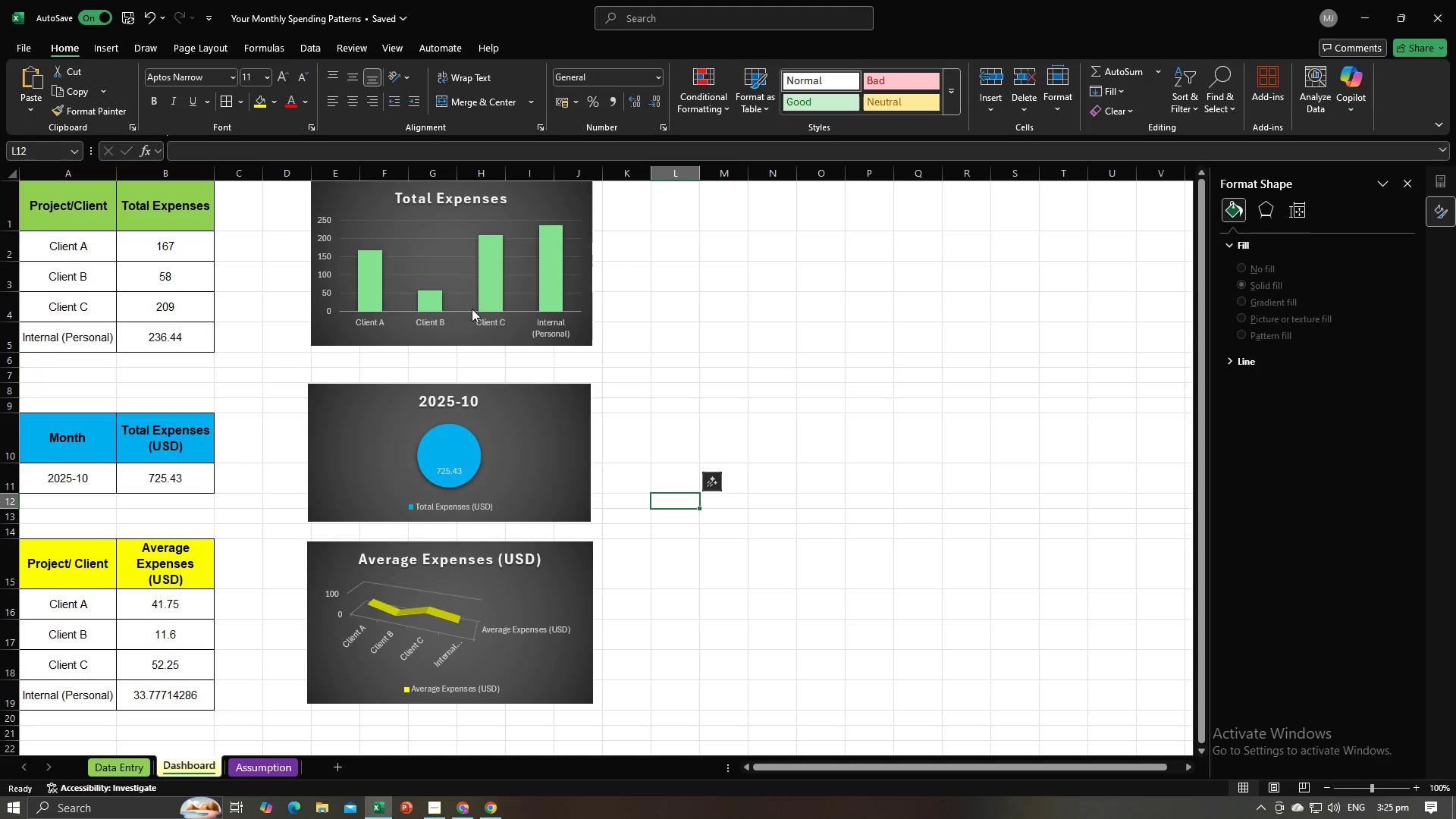 
scroll: coordinate [485, 338], scroll_direction: up, amount: 2.0
 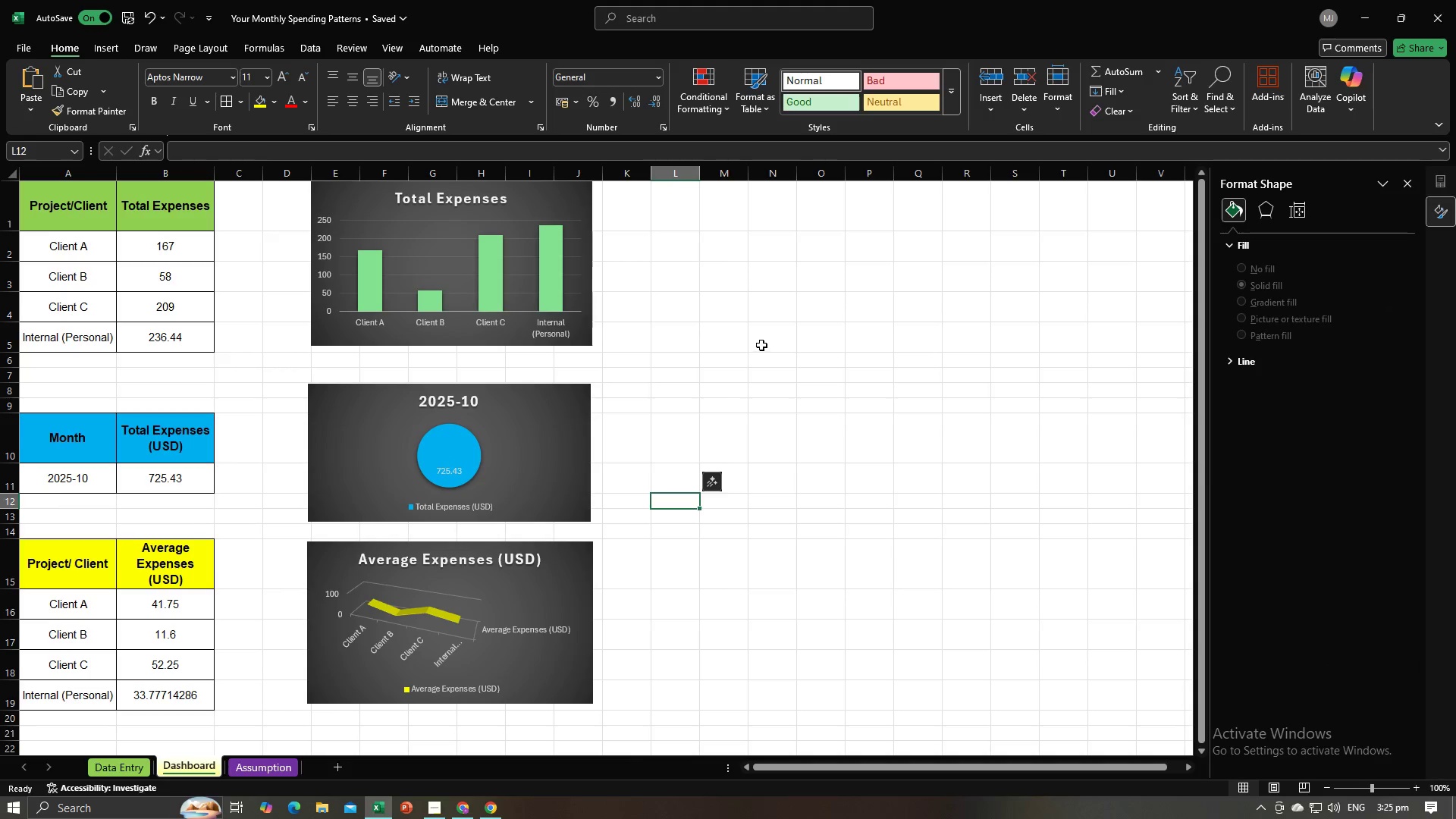 
left_click([761, 345])
 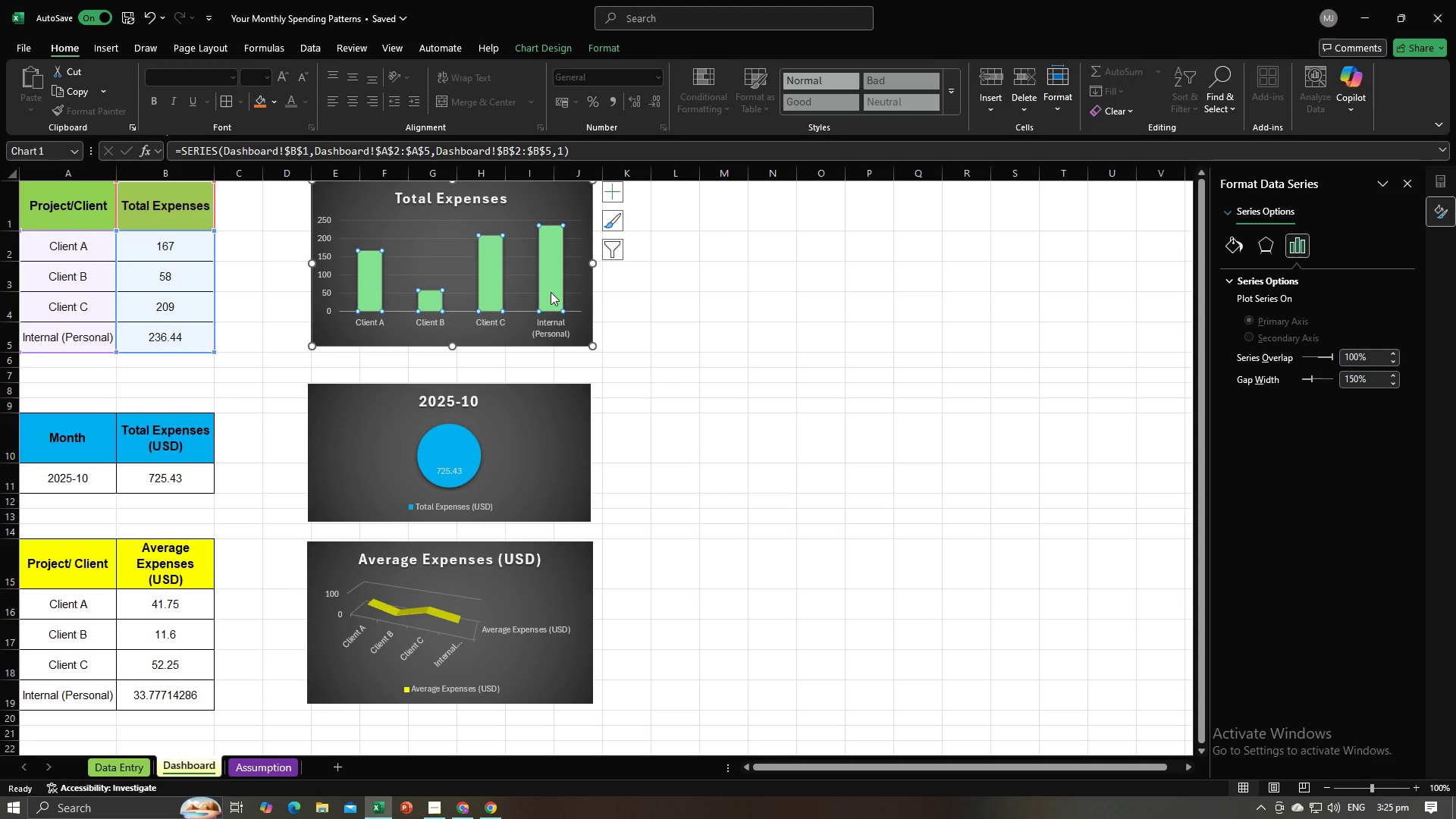 
key(Tab)
 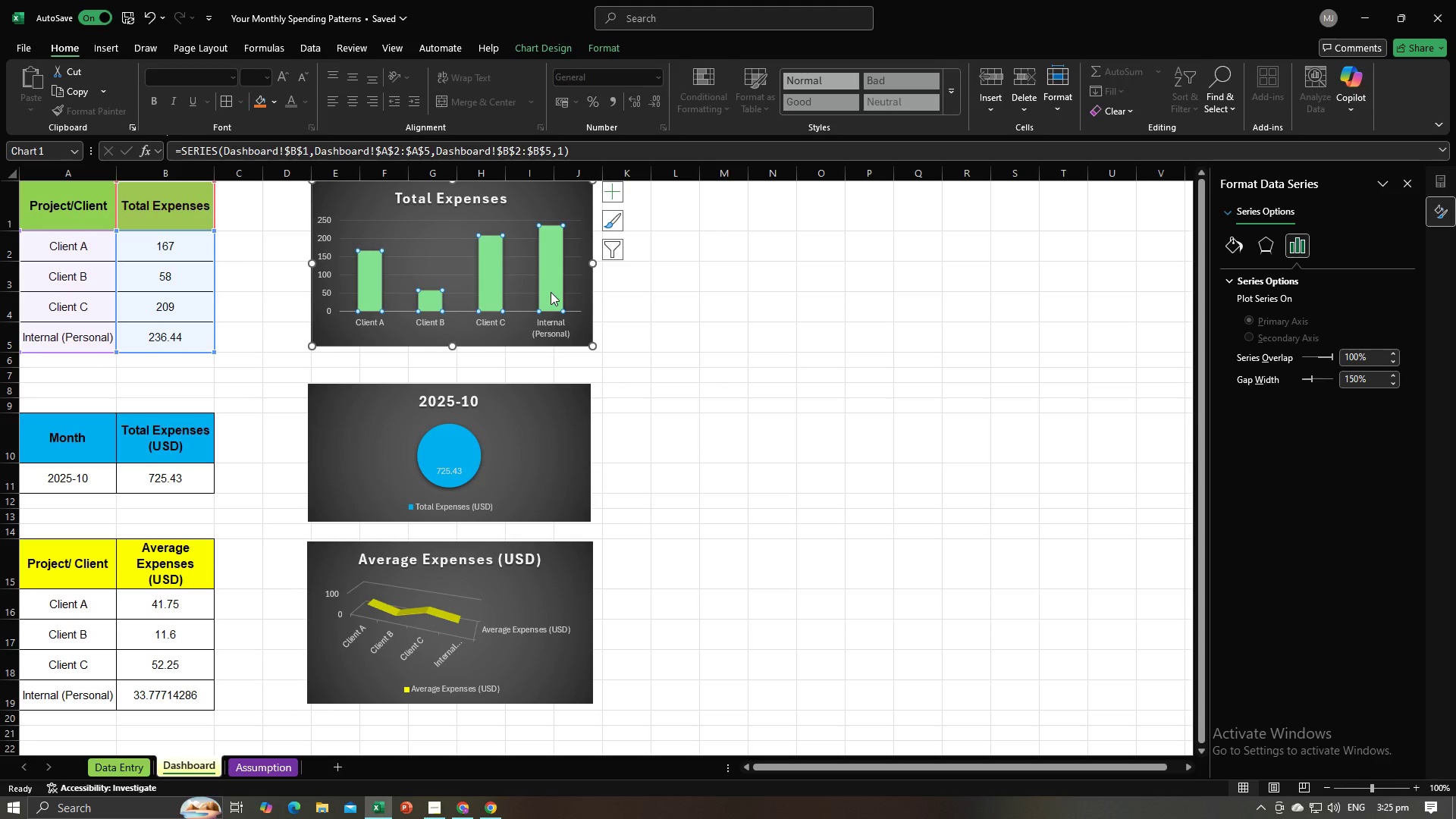 
key(Alt+AltLeft)
 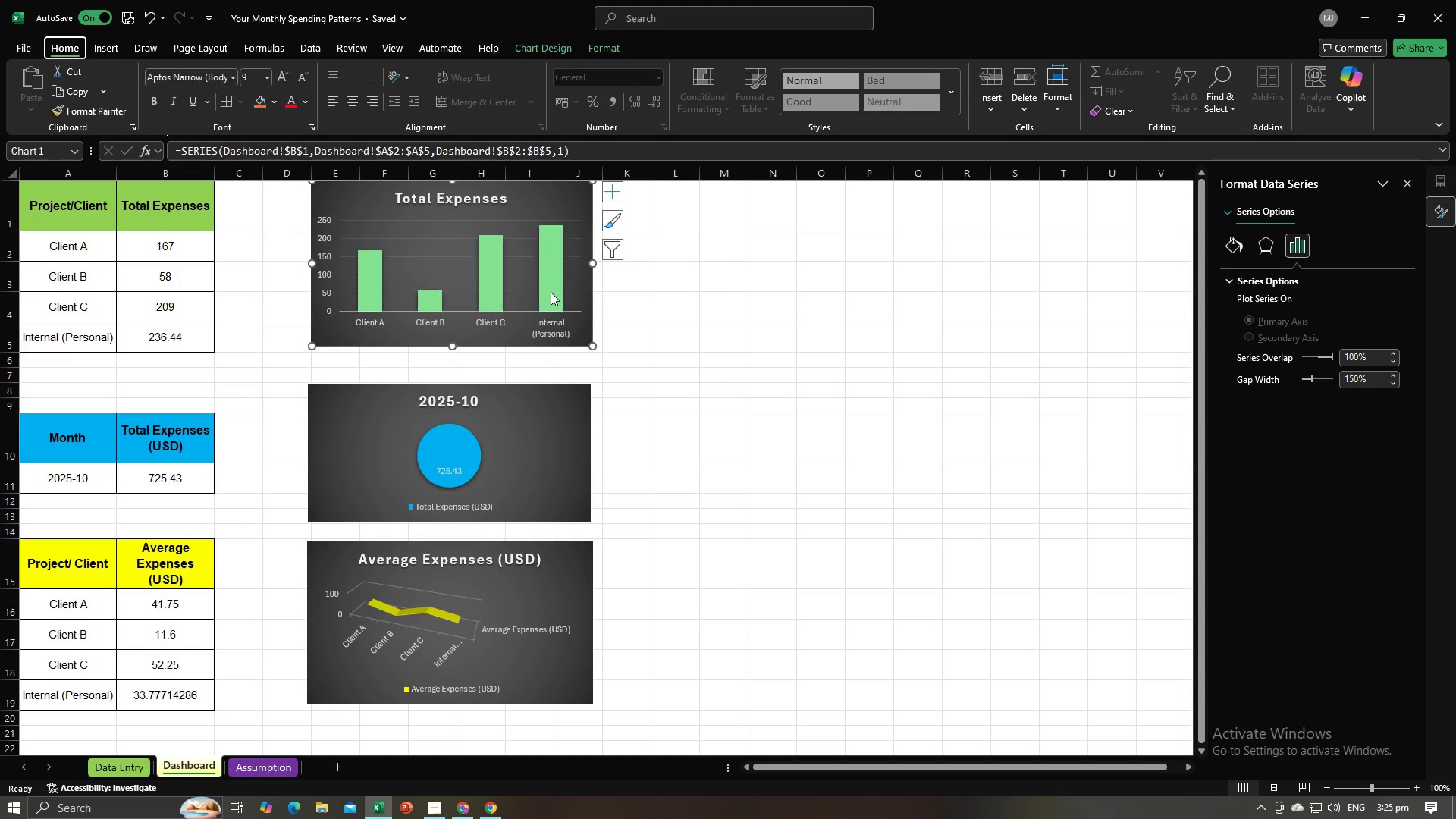 
key(Alt+AltLeft)
 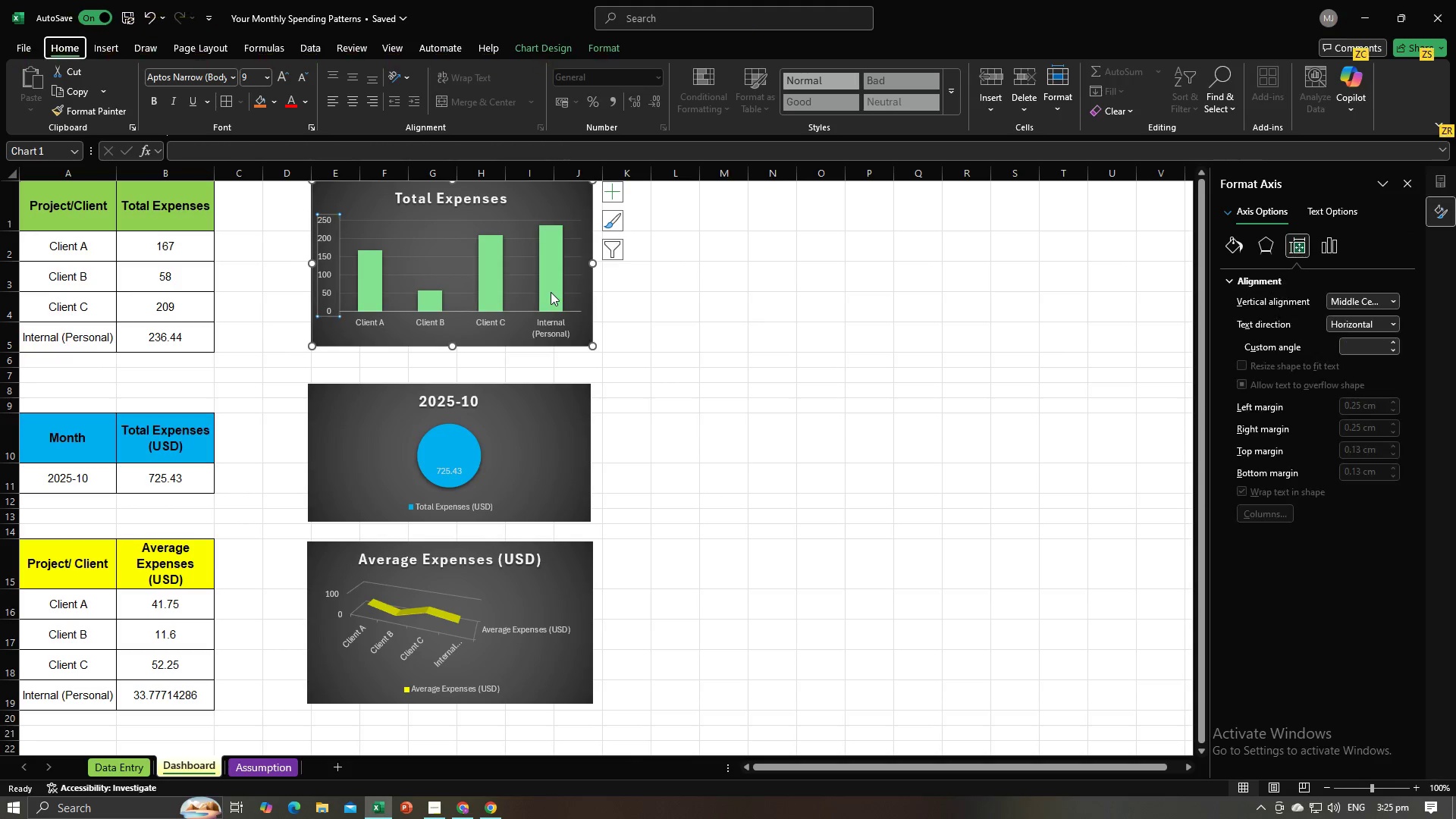 
key(Alt+Tab)